 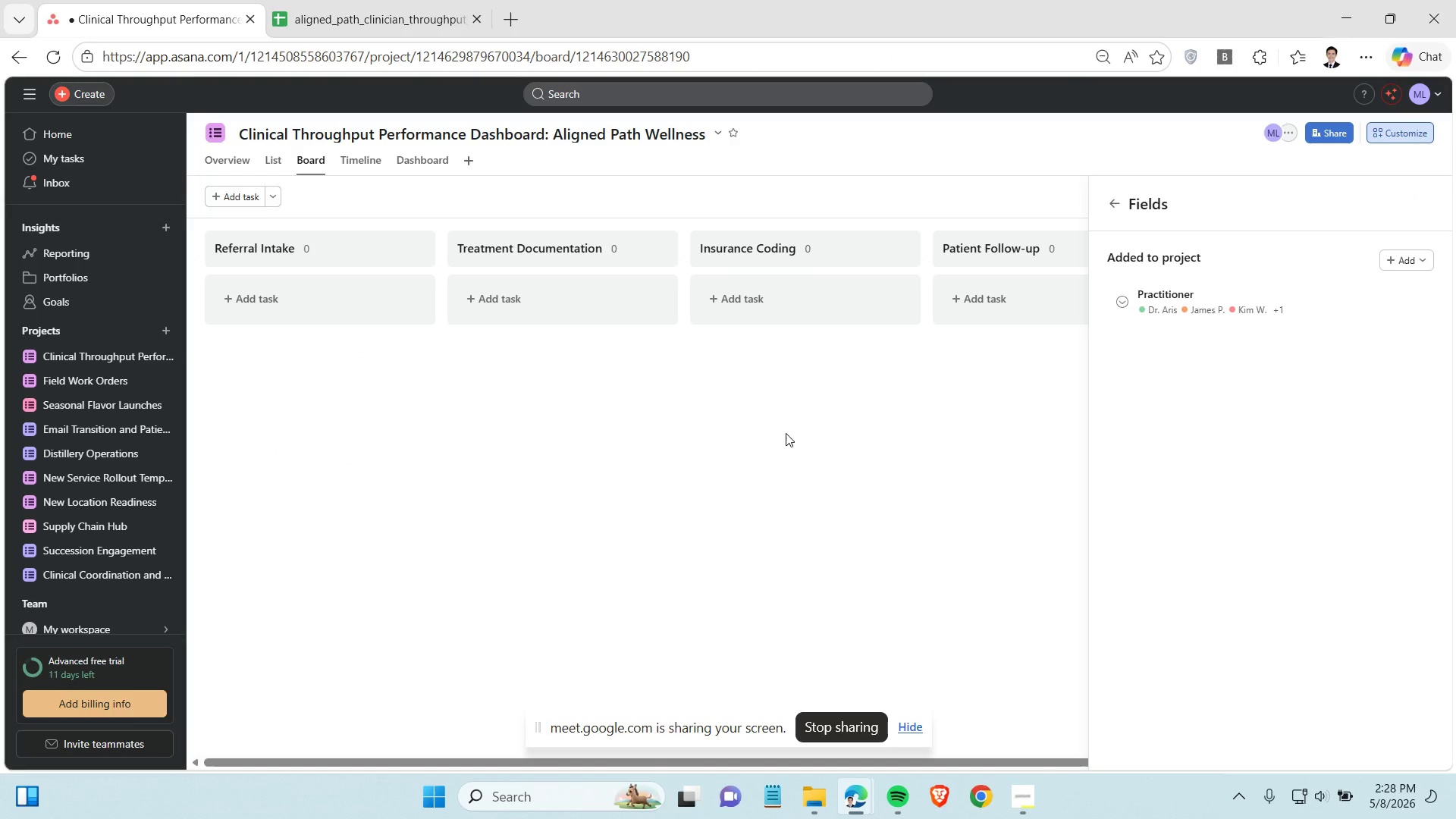 
left_click([1390, 253])
 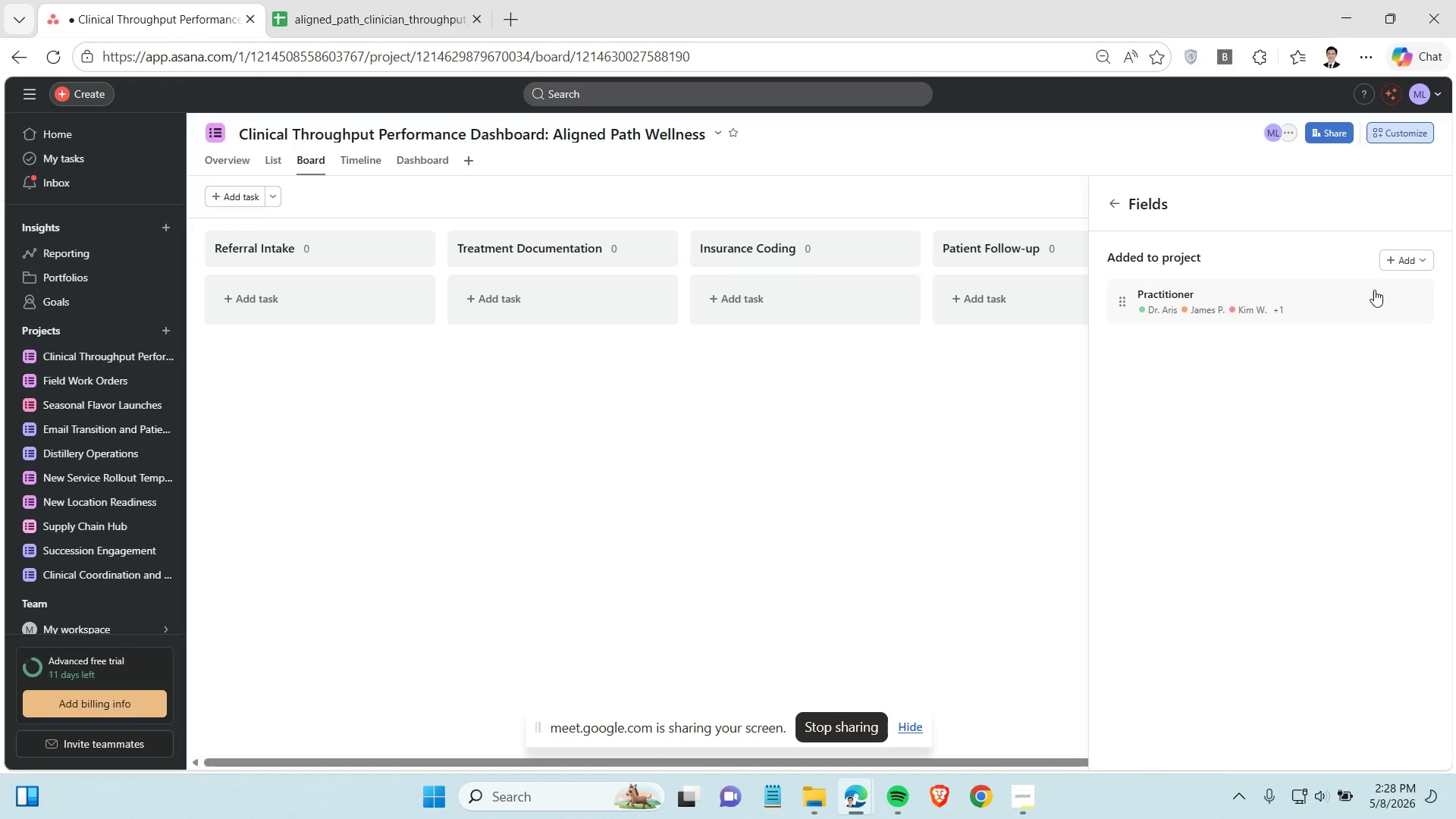 
left_click([1374, 290])
 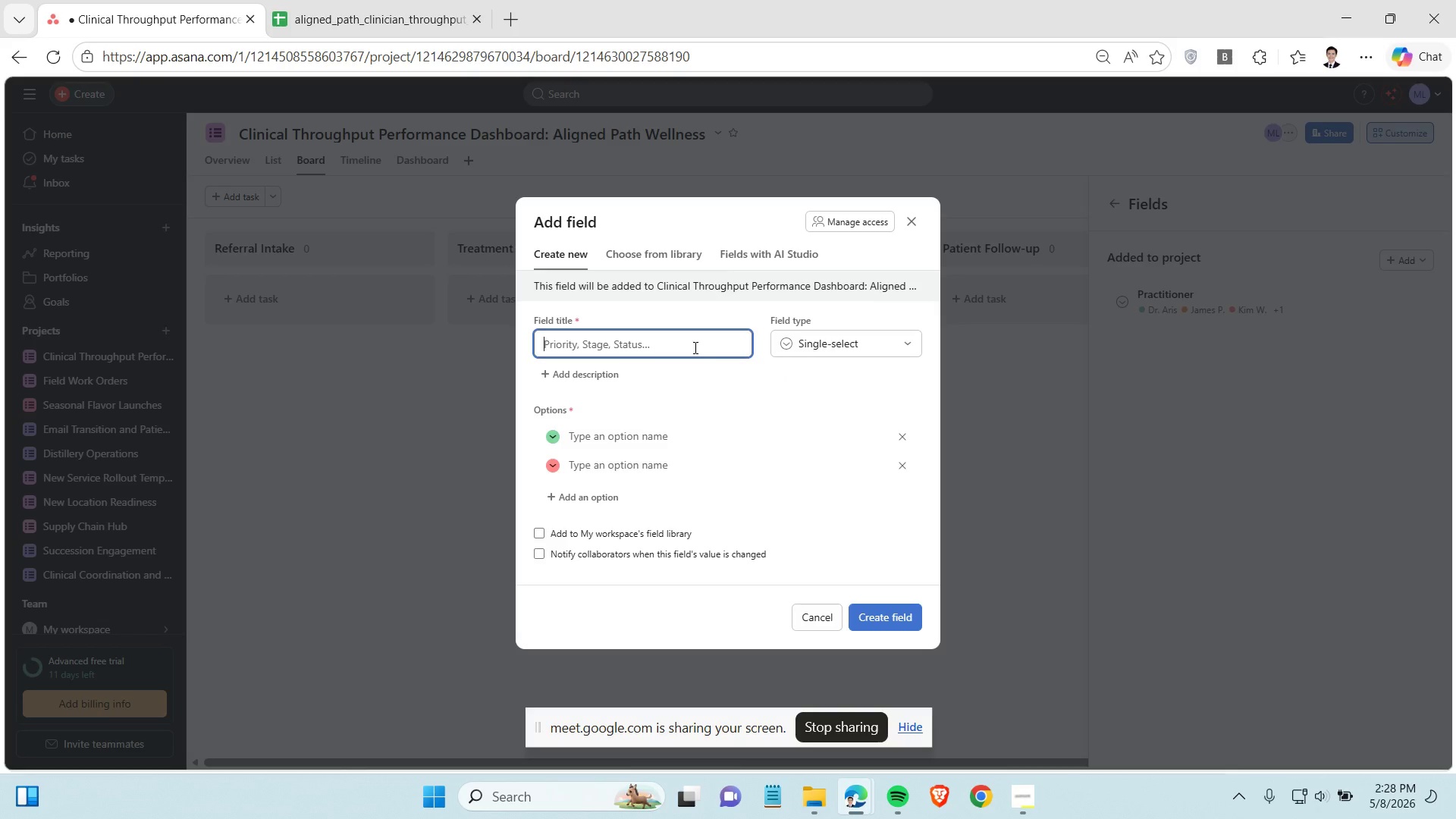 
left_click([694, 347])
 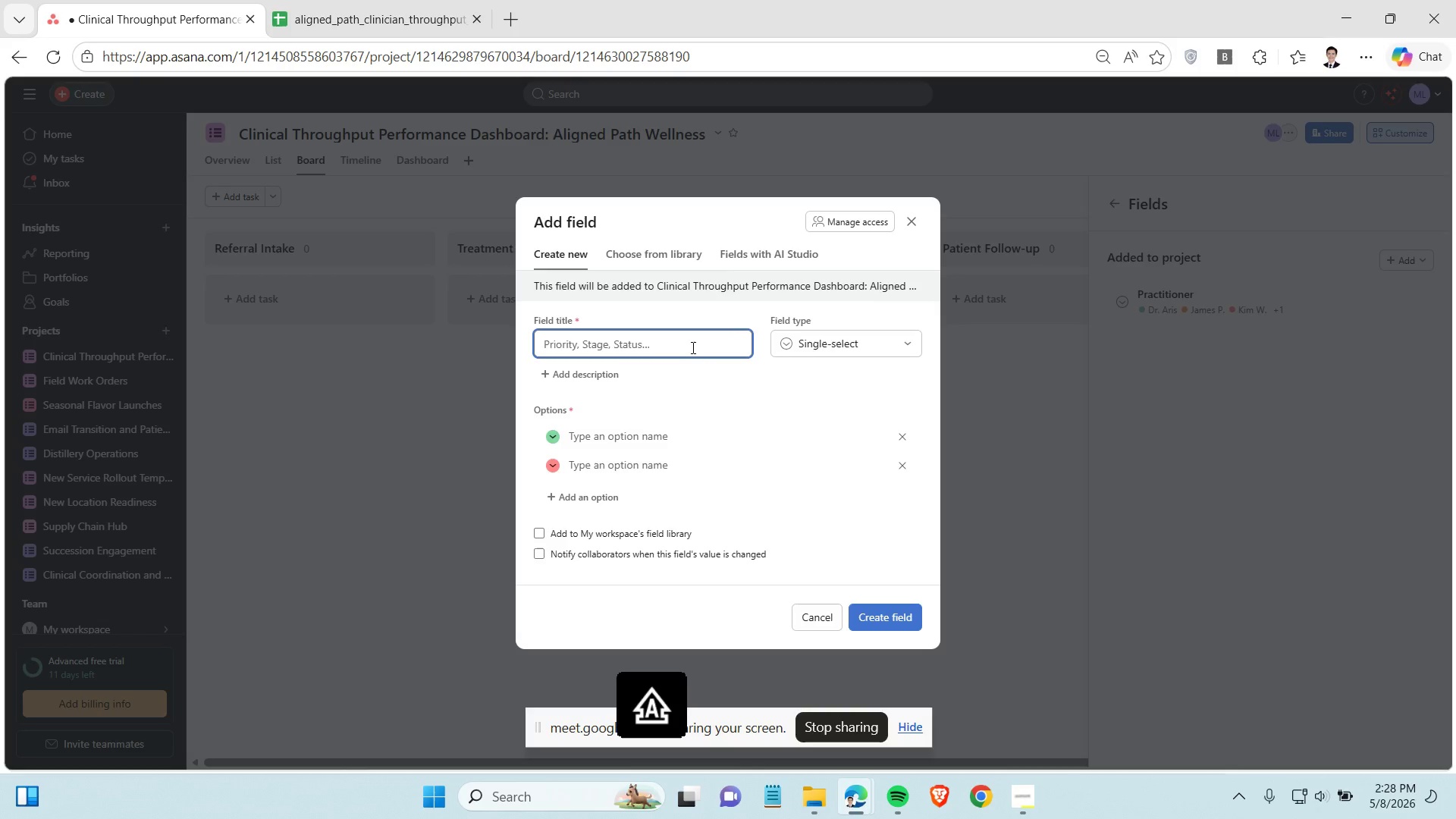 
type(Service Type)
 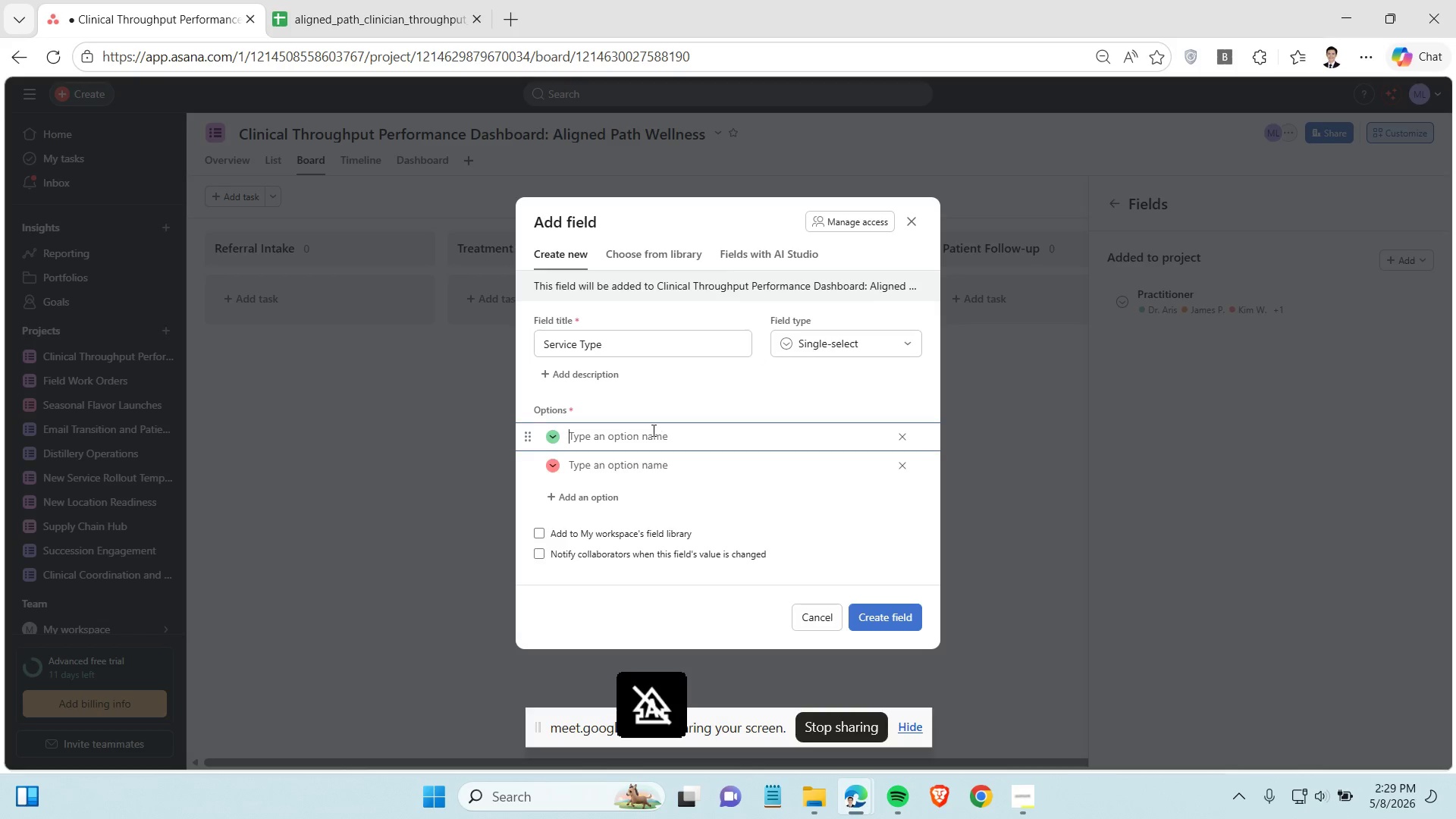 
left_click([652, 430])
 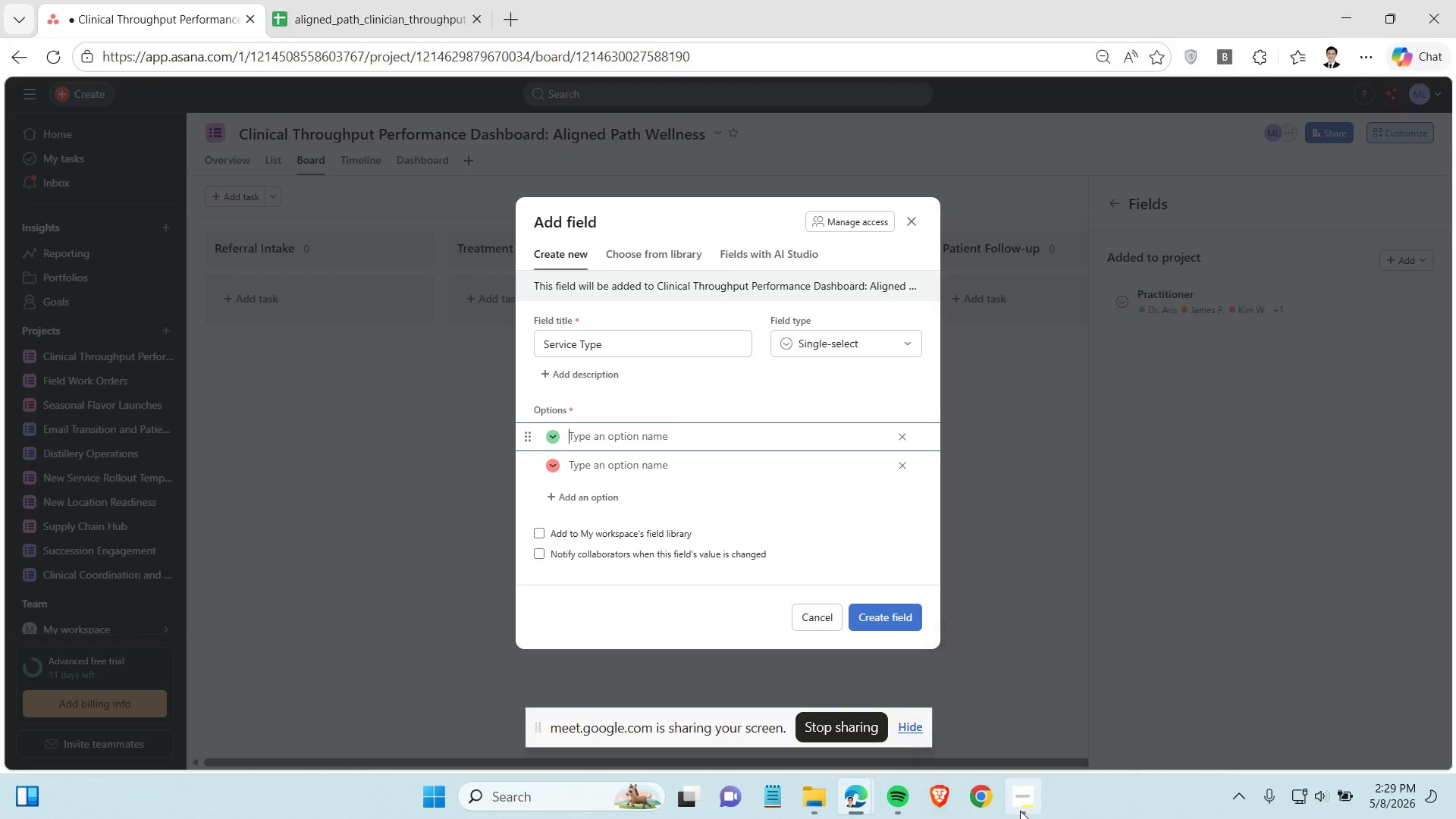 
left_click([1020, 811])